 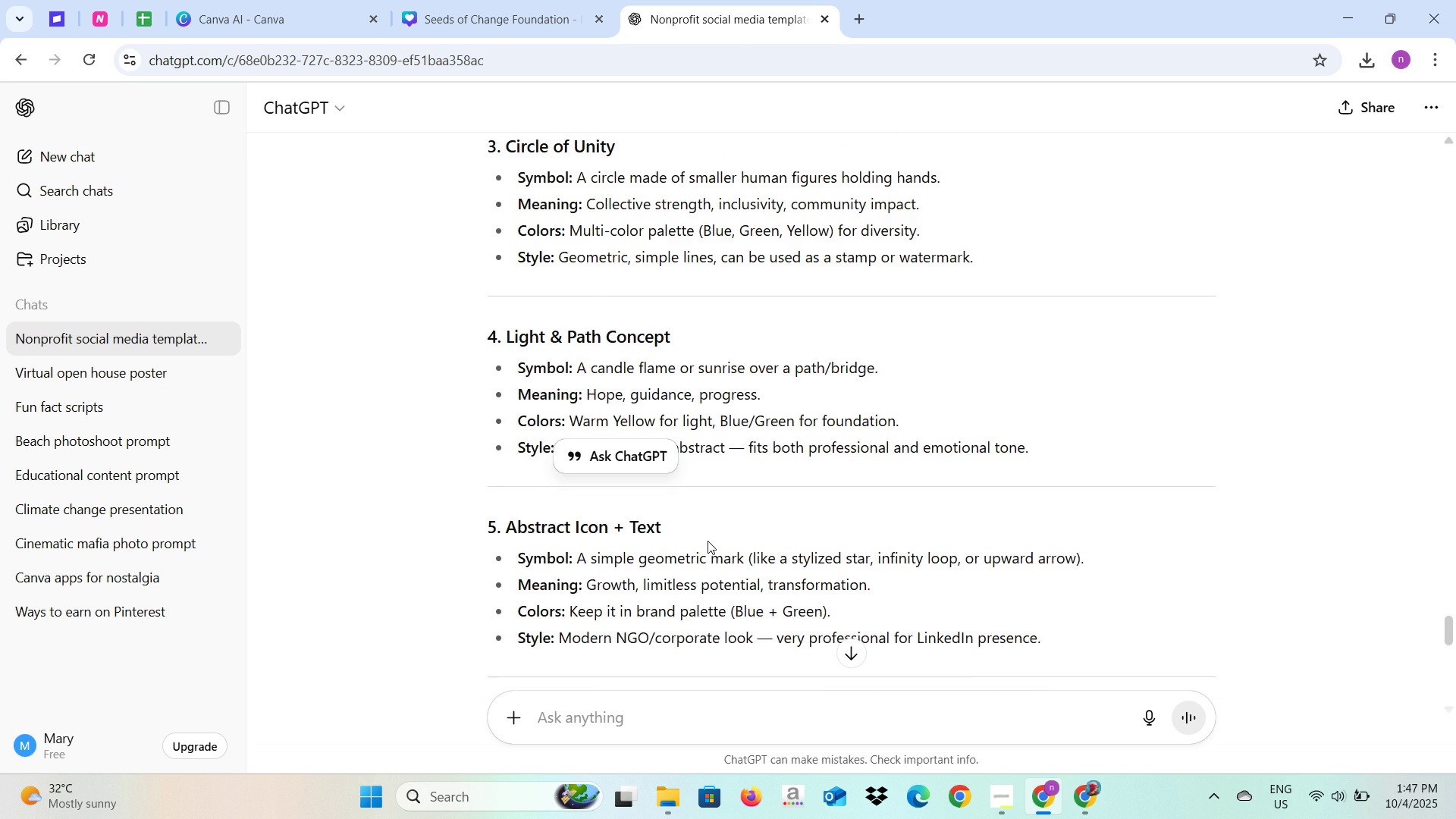 
scroll: coordinate [708, 541], scroll_direction: down, amount: 1.0
 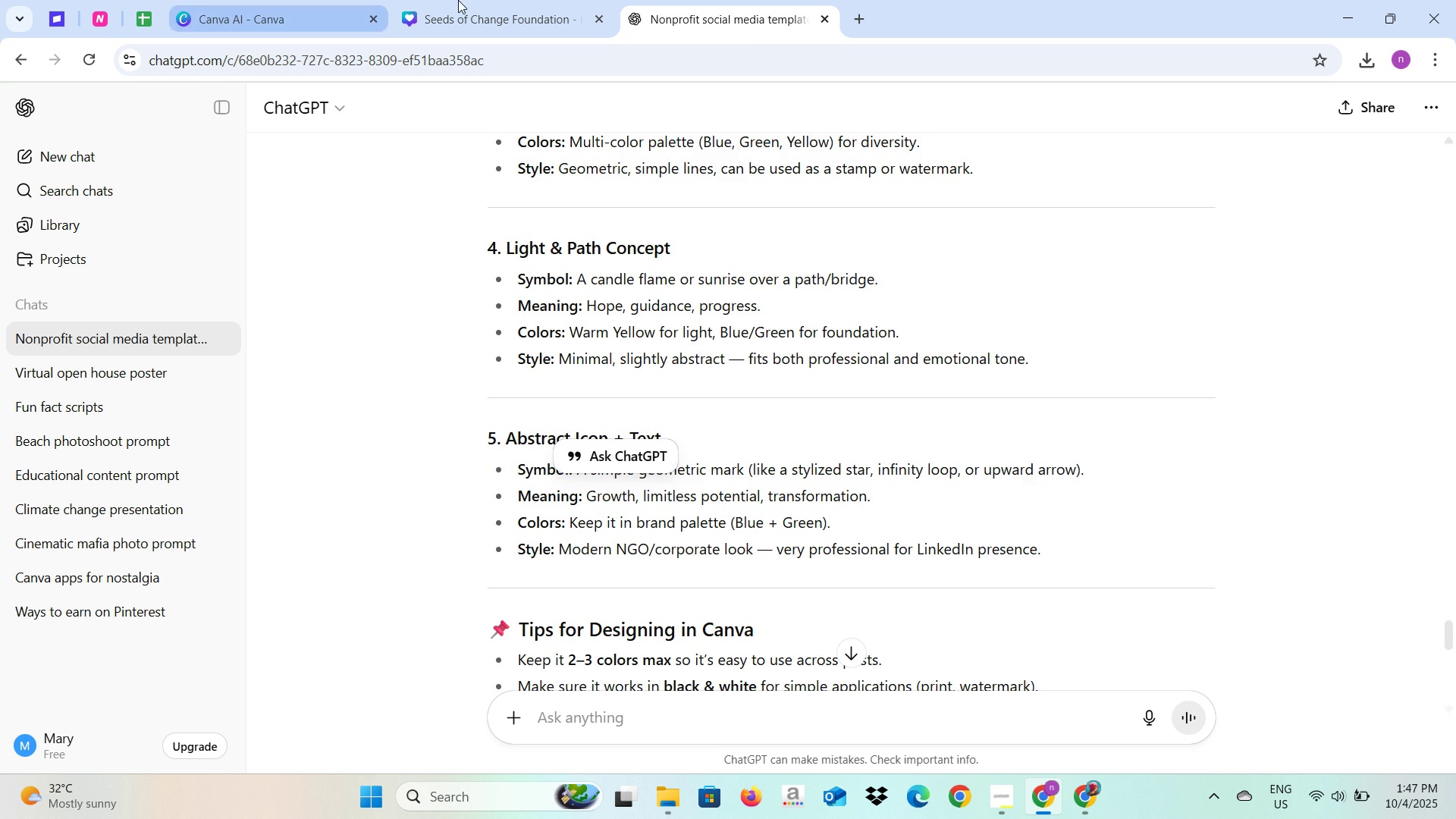 
left_click([458, 0])
 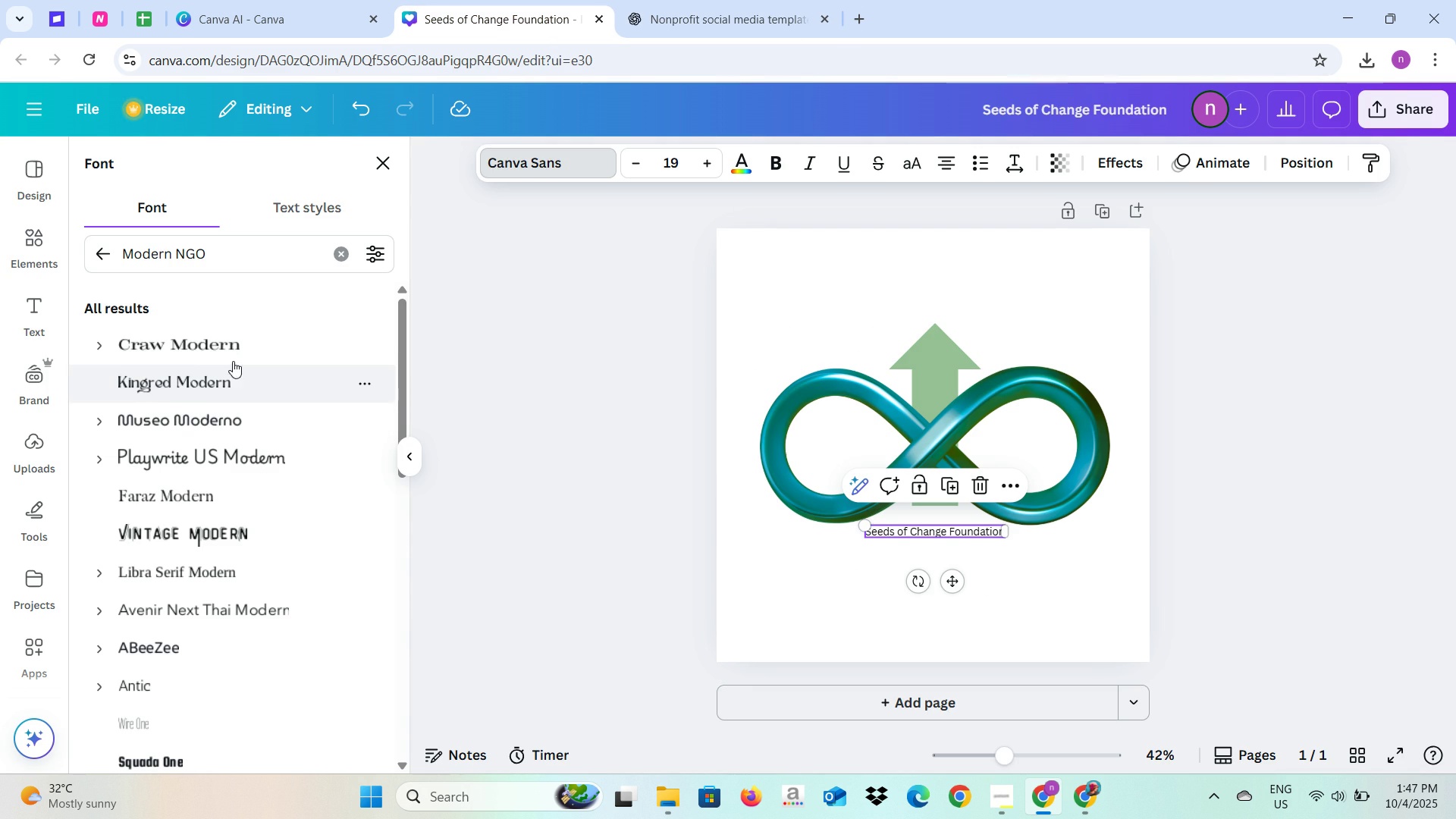 
left_click([243, 345])
 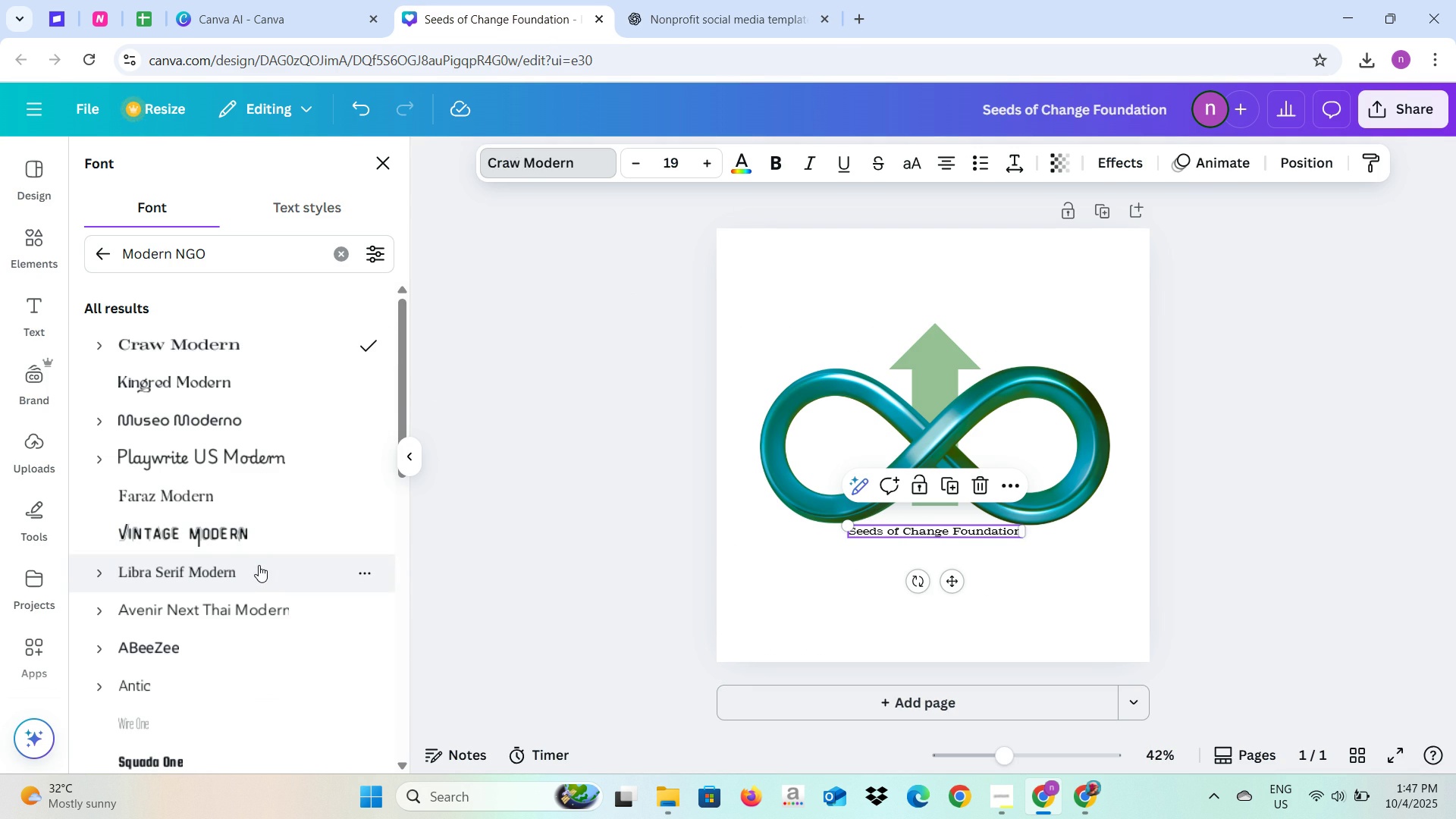 
wait(7.48)
 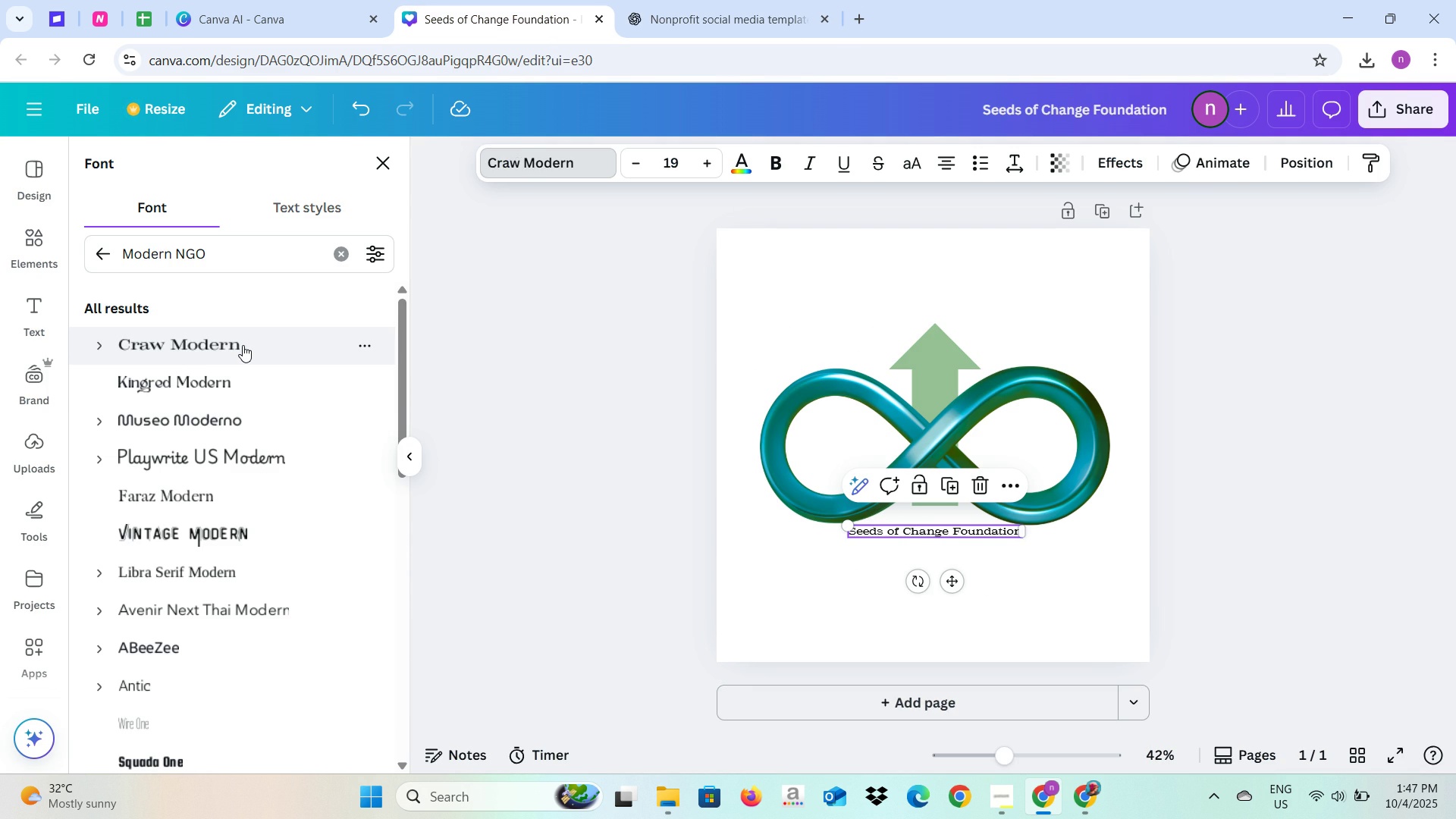 
left_click([215, 491])
 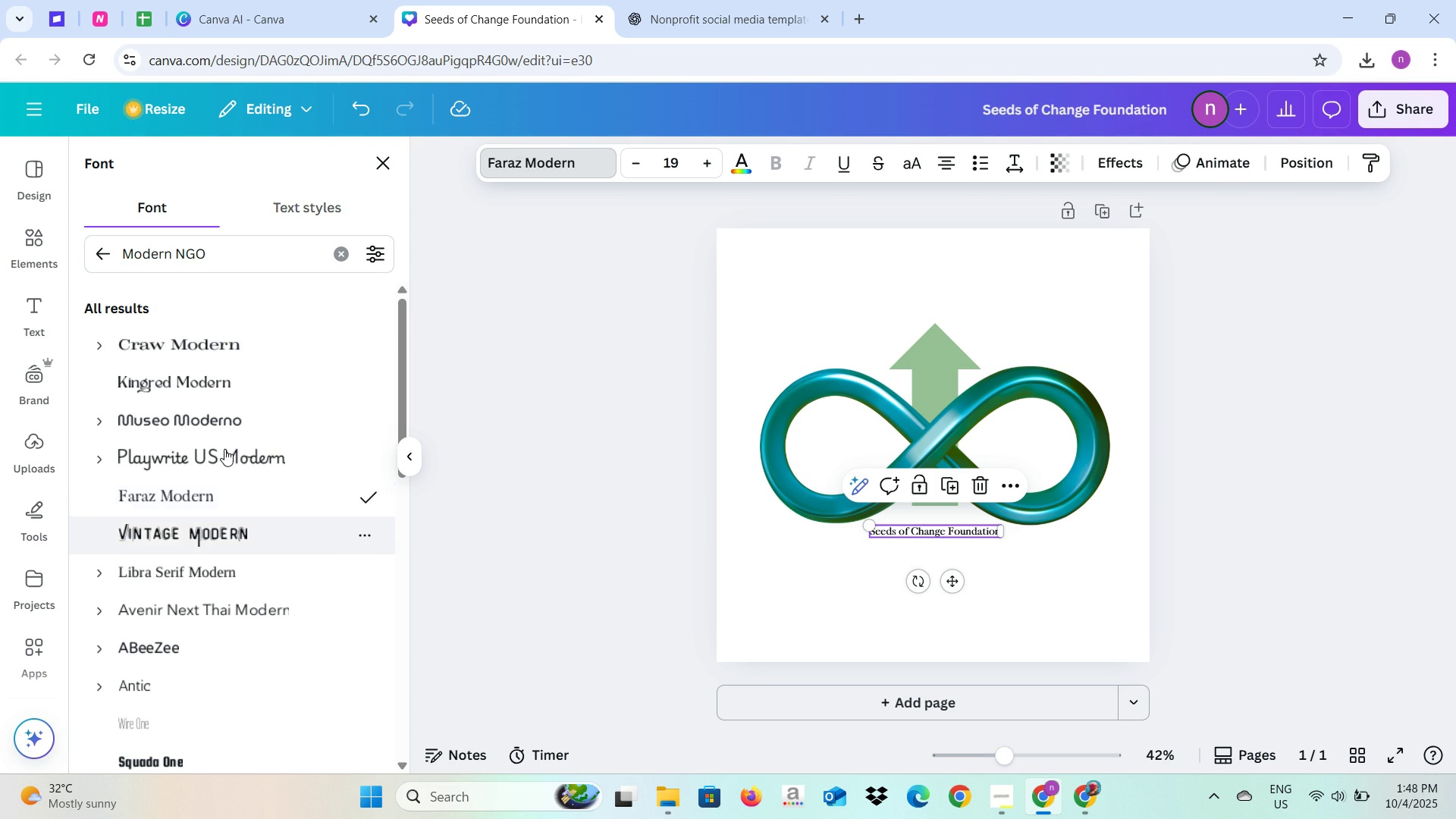 
scroll: coordinate [281, 525], scroll_direction: down, amount: 2.0
 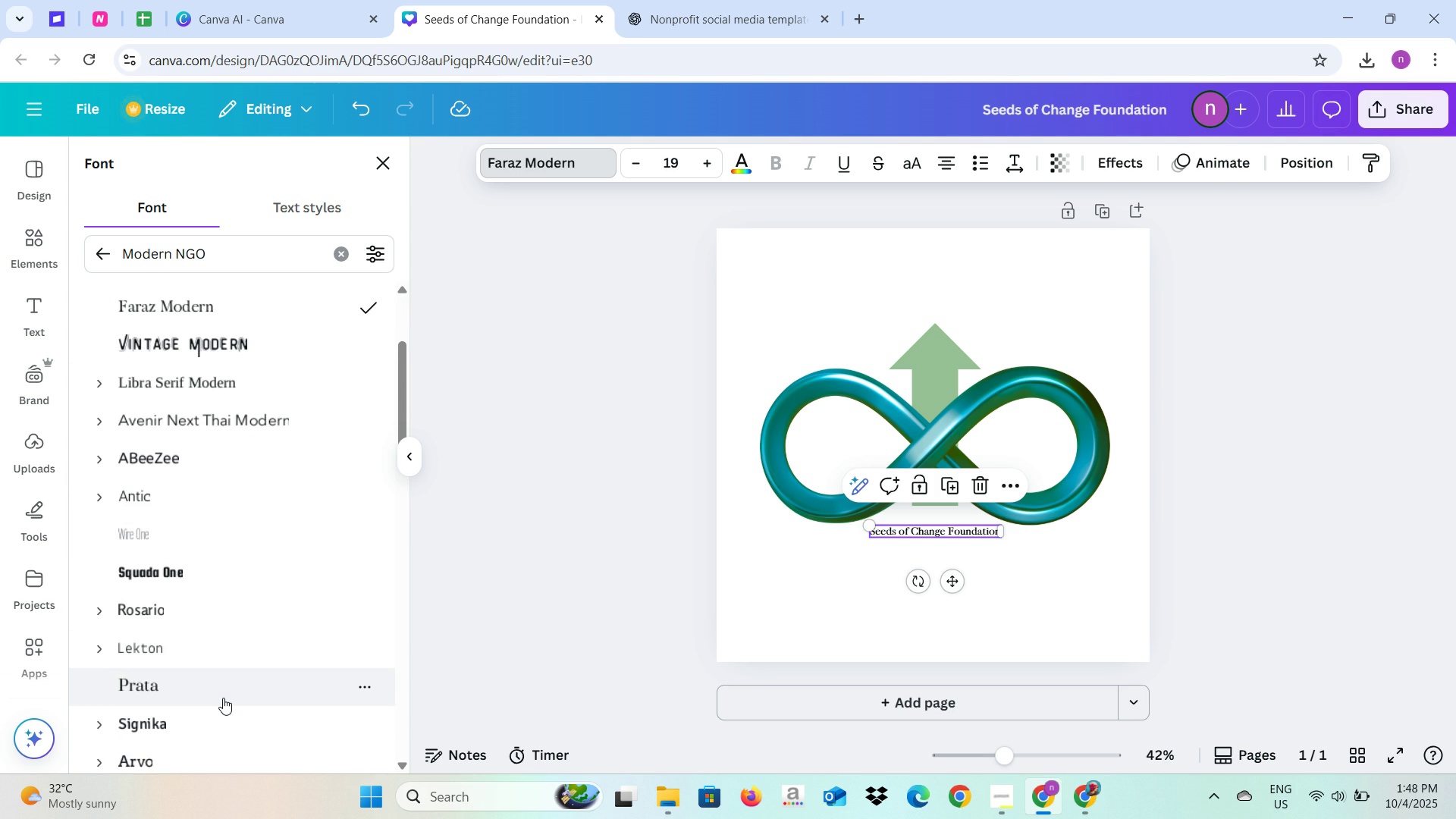 
left_click([223, 698])
 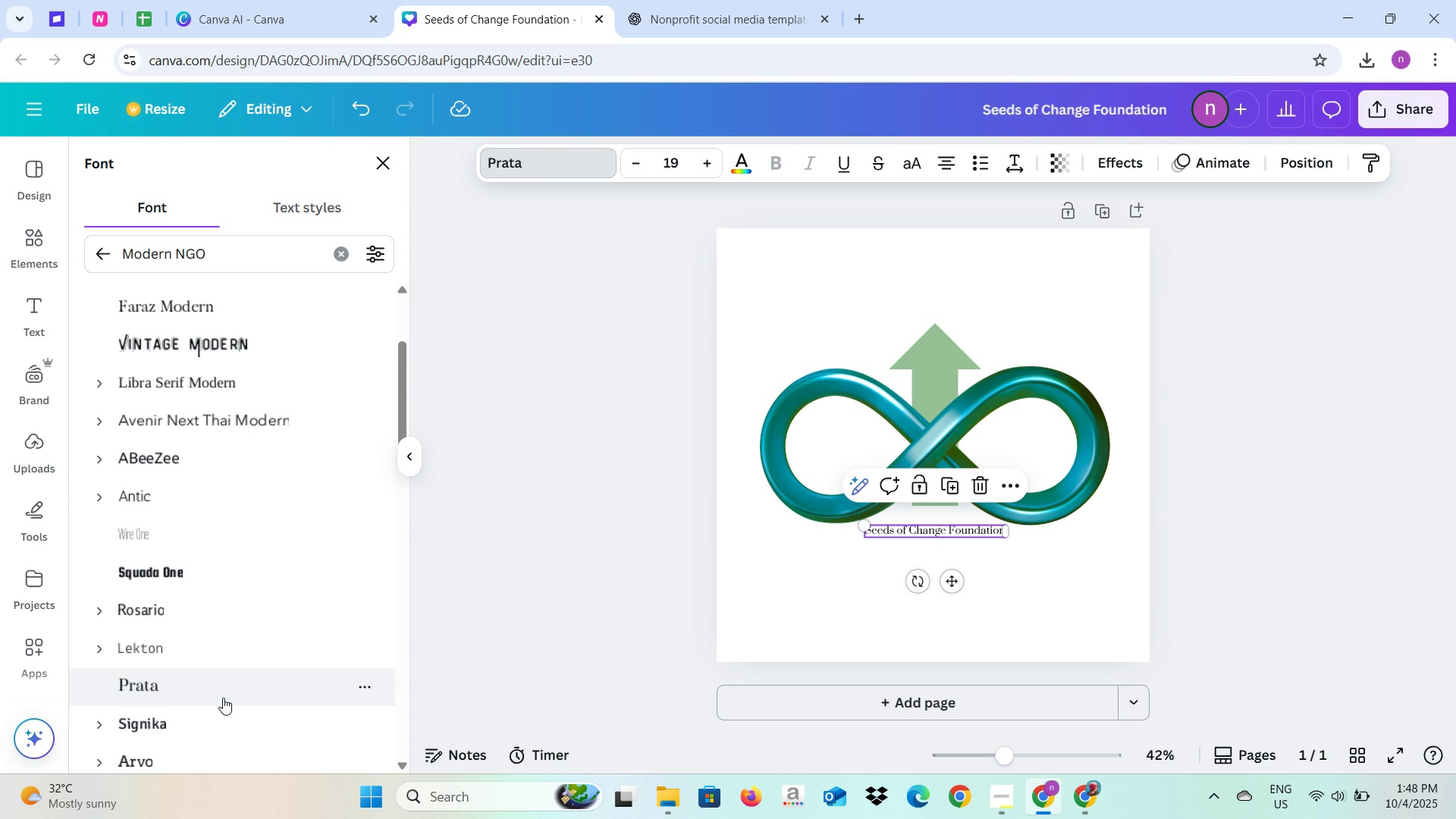 
scroll: coordinate [223, 698], scroll_direction: down, amount: 2.0
 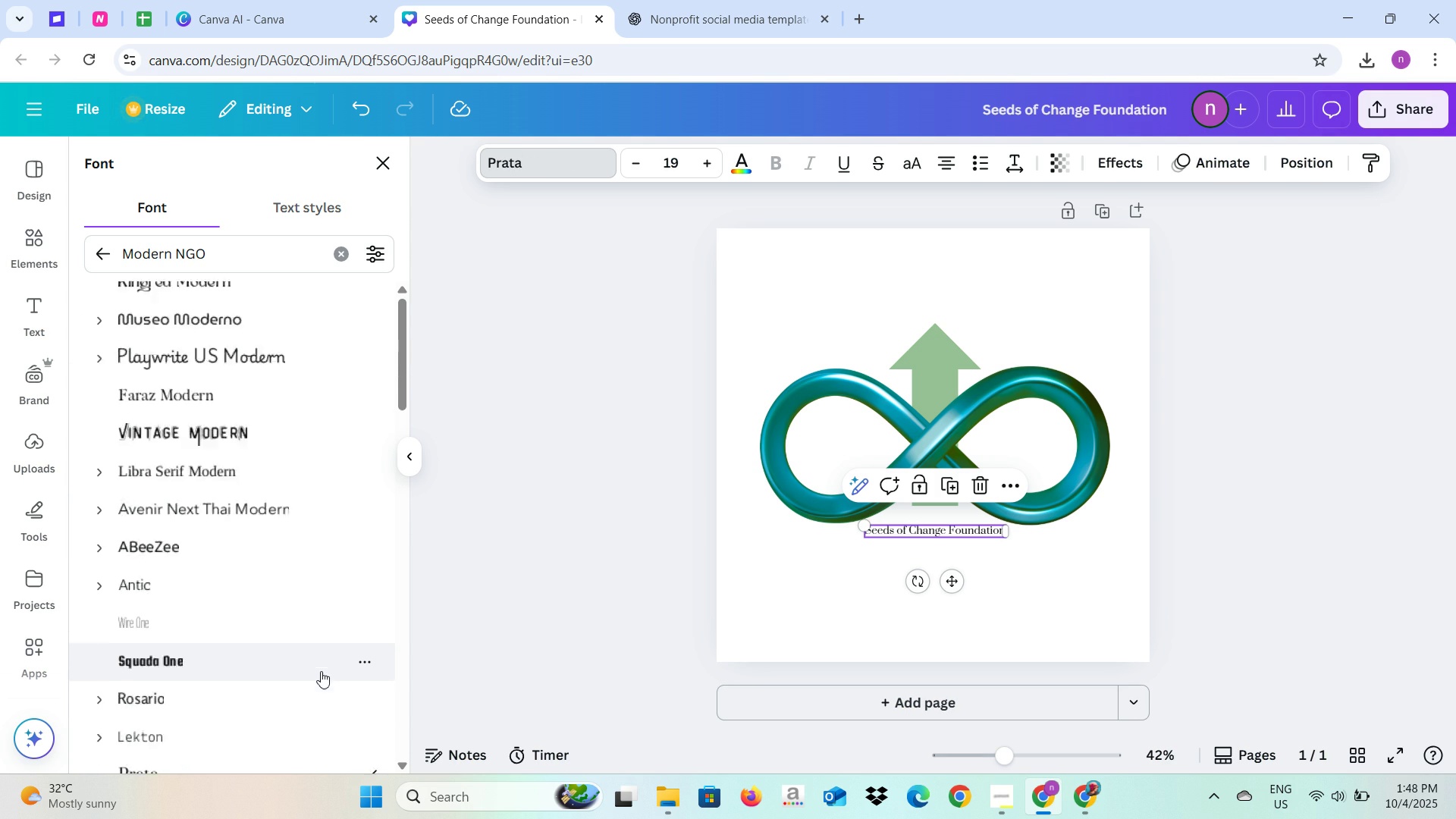 
scroll: coordinate [321, 671], scroll_direction: up, amount: 17.0
 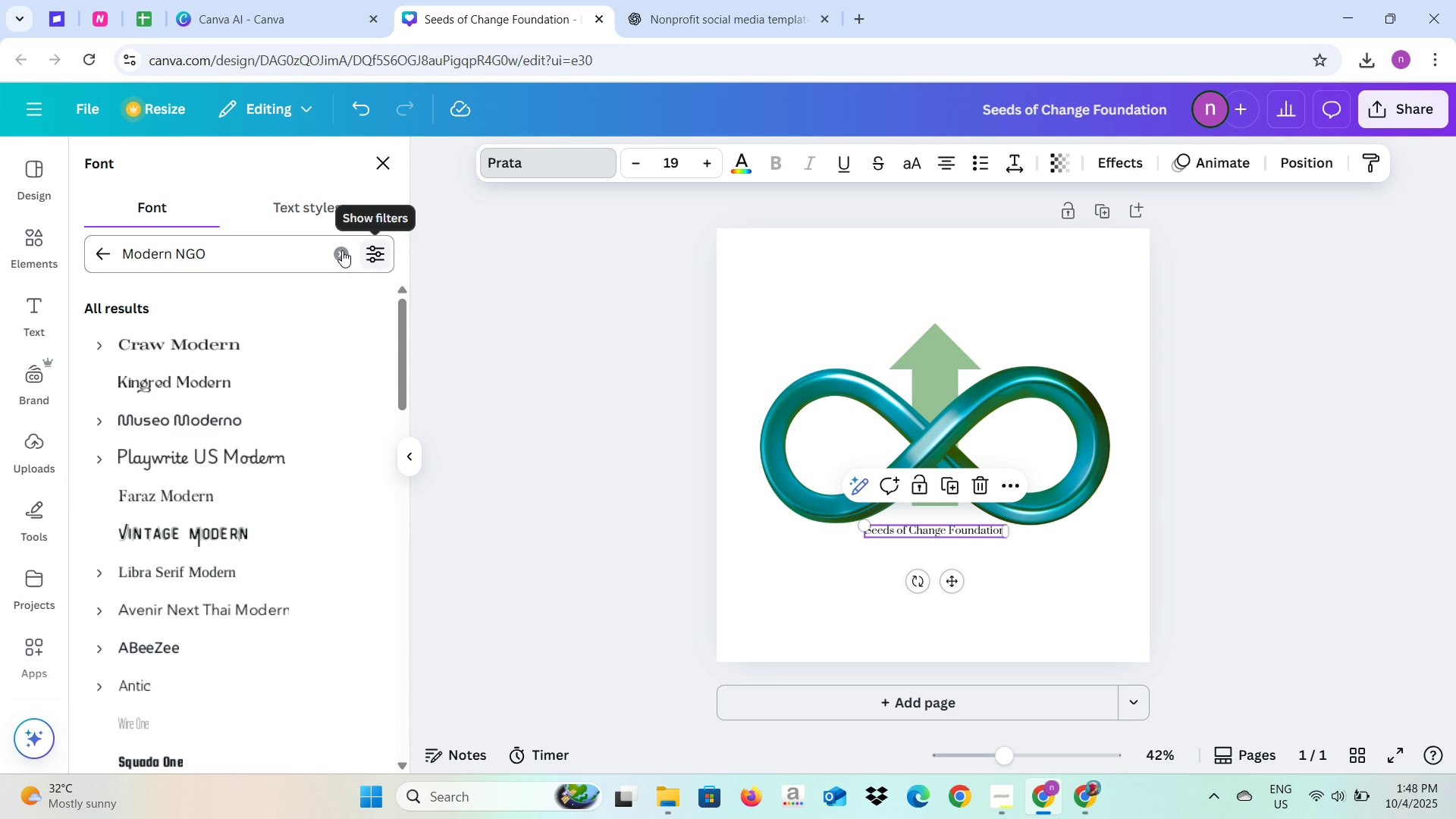 
left_click([342, 250])
 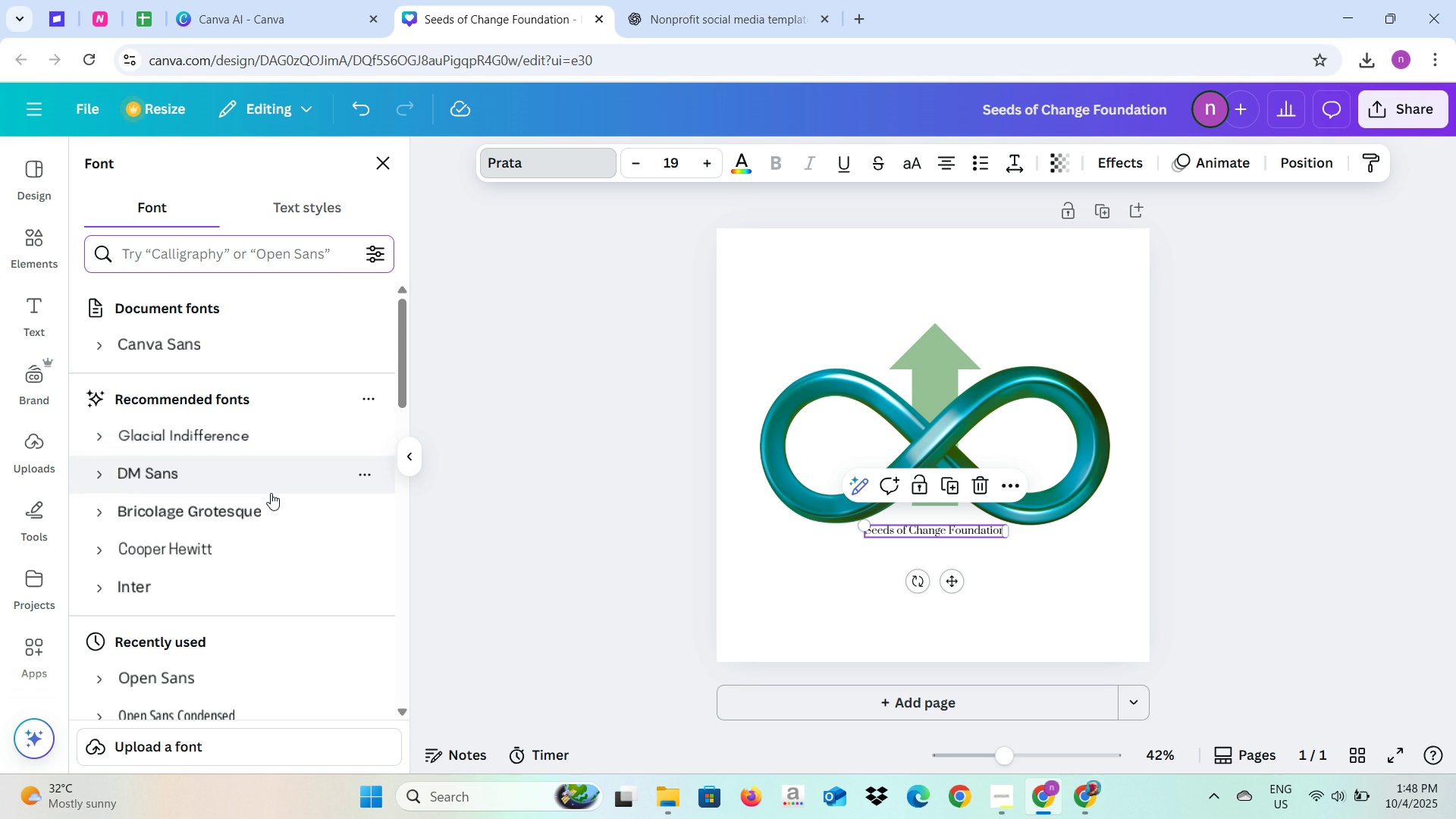 
left_click([271, 488])
 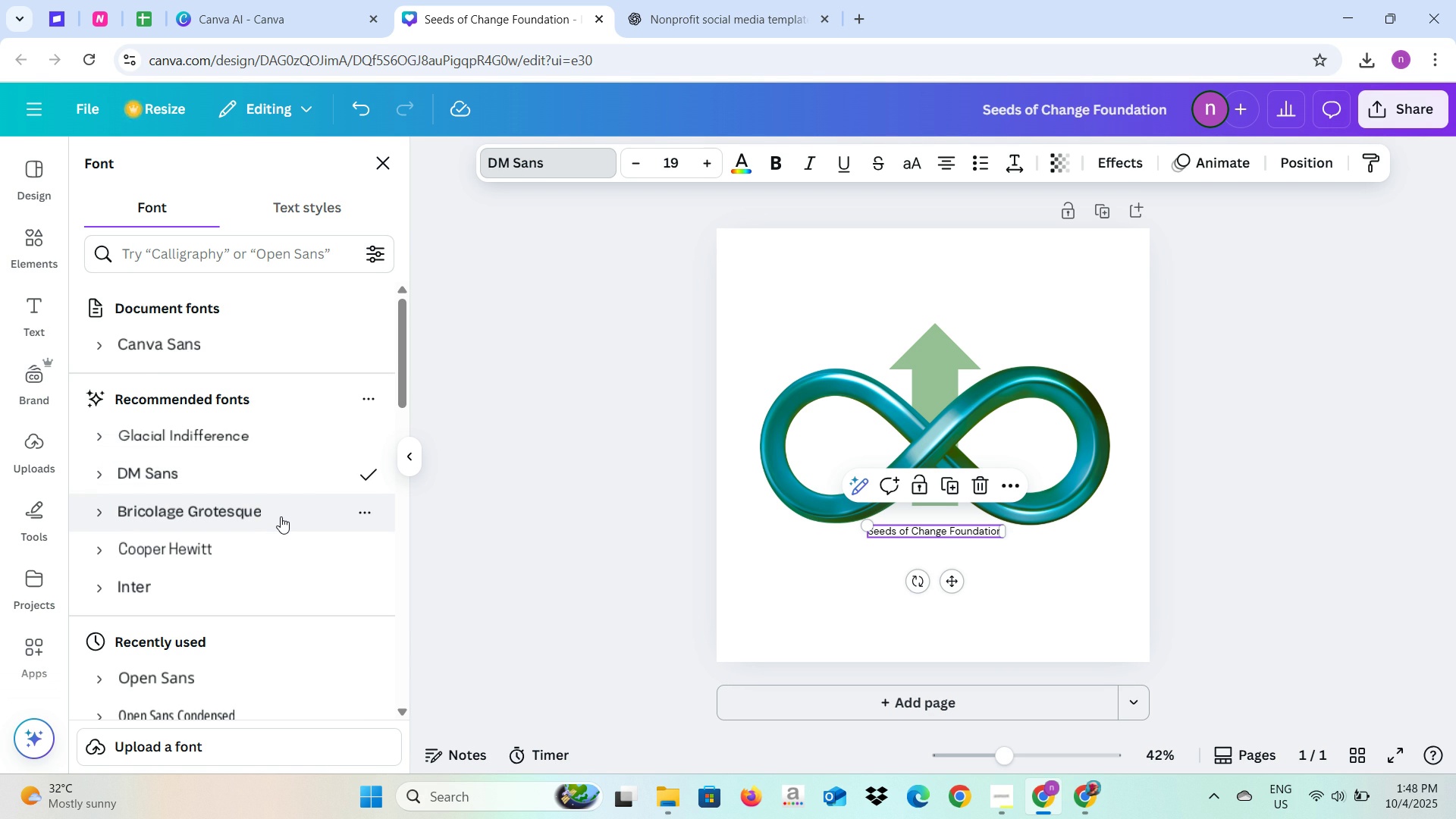 
left_click([281, 516])
 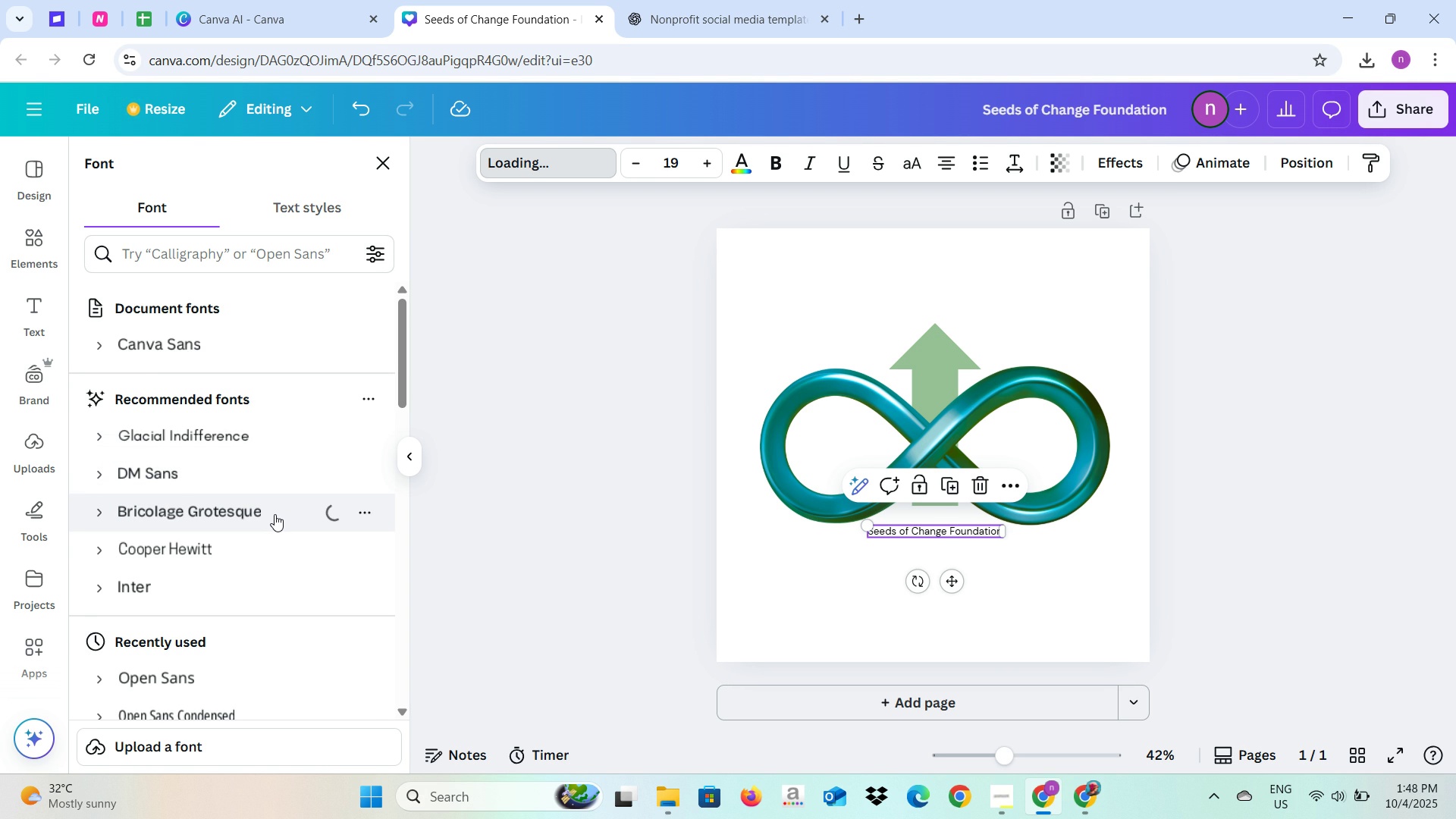 
wait(10.8)
 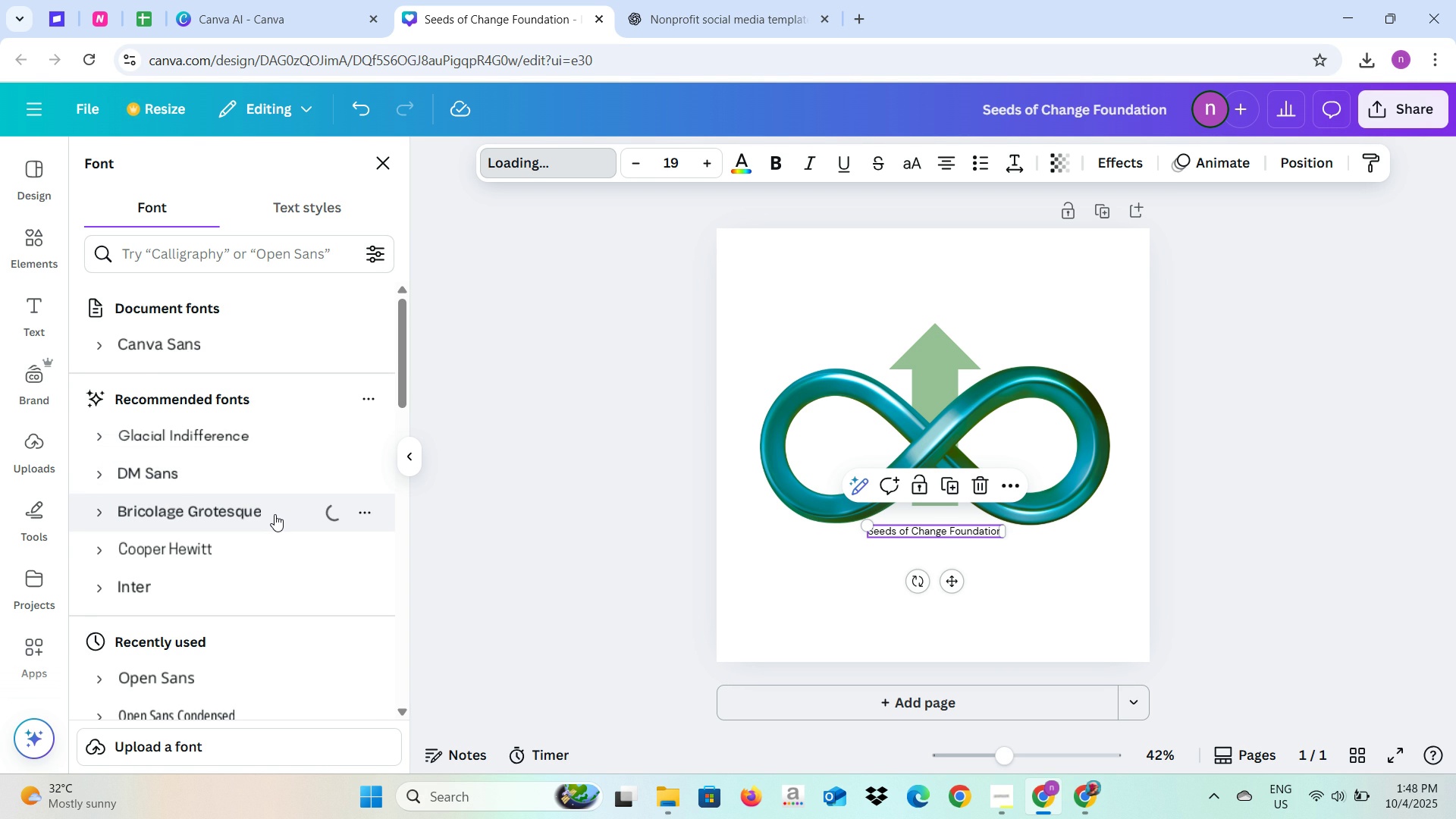 
scroll: coordinate [292, 695], scroll_direction: down, amount: 3.0
 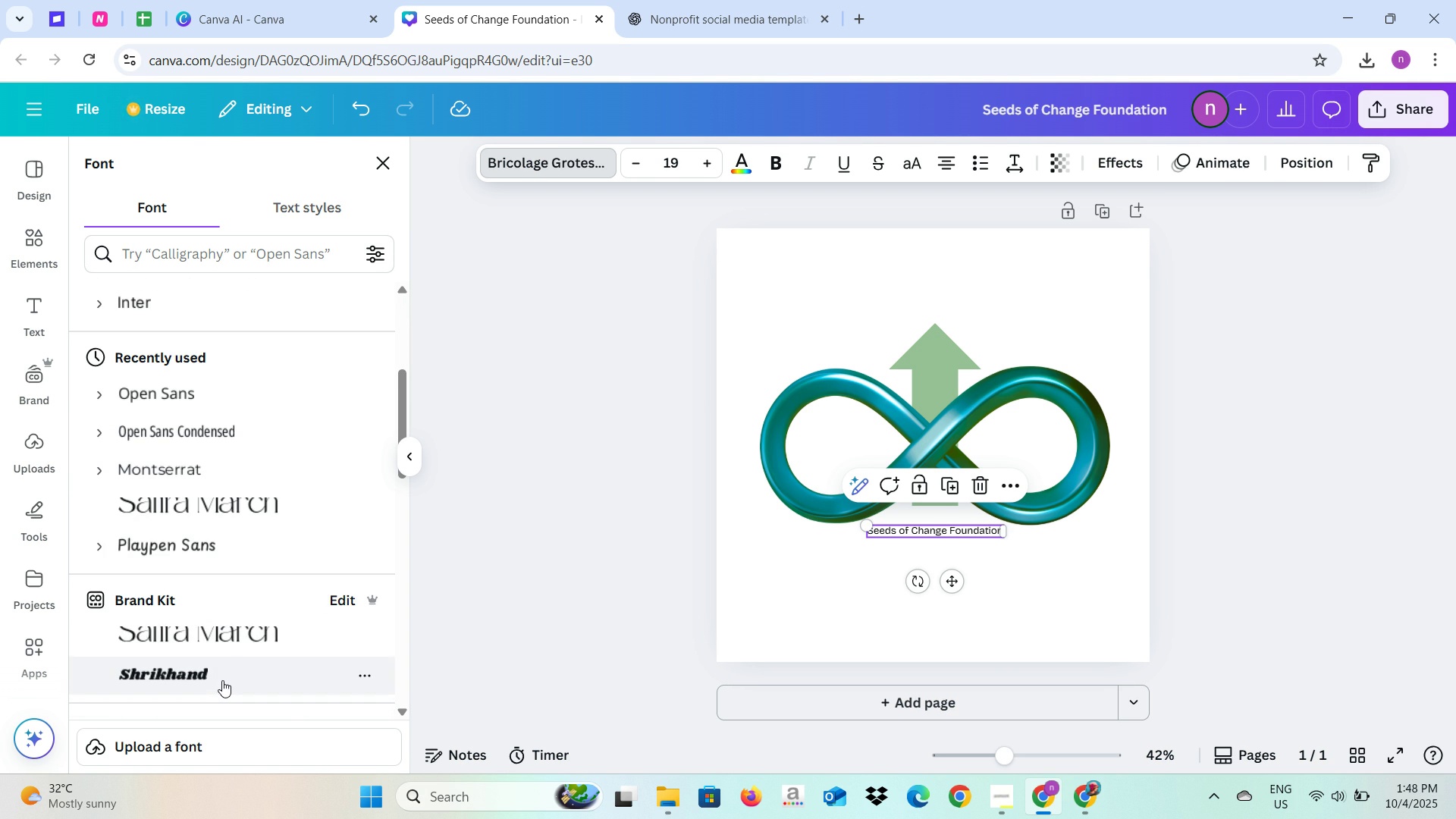 
left_click([222, 680])
 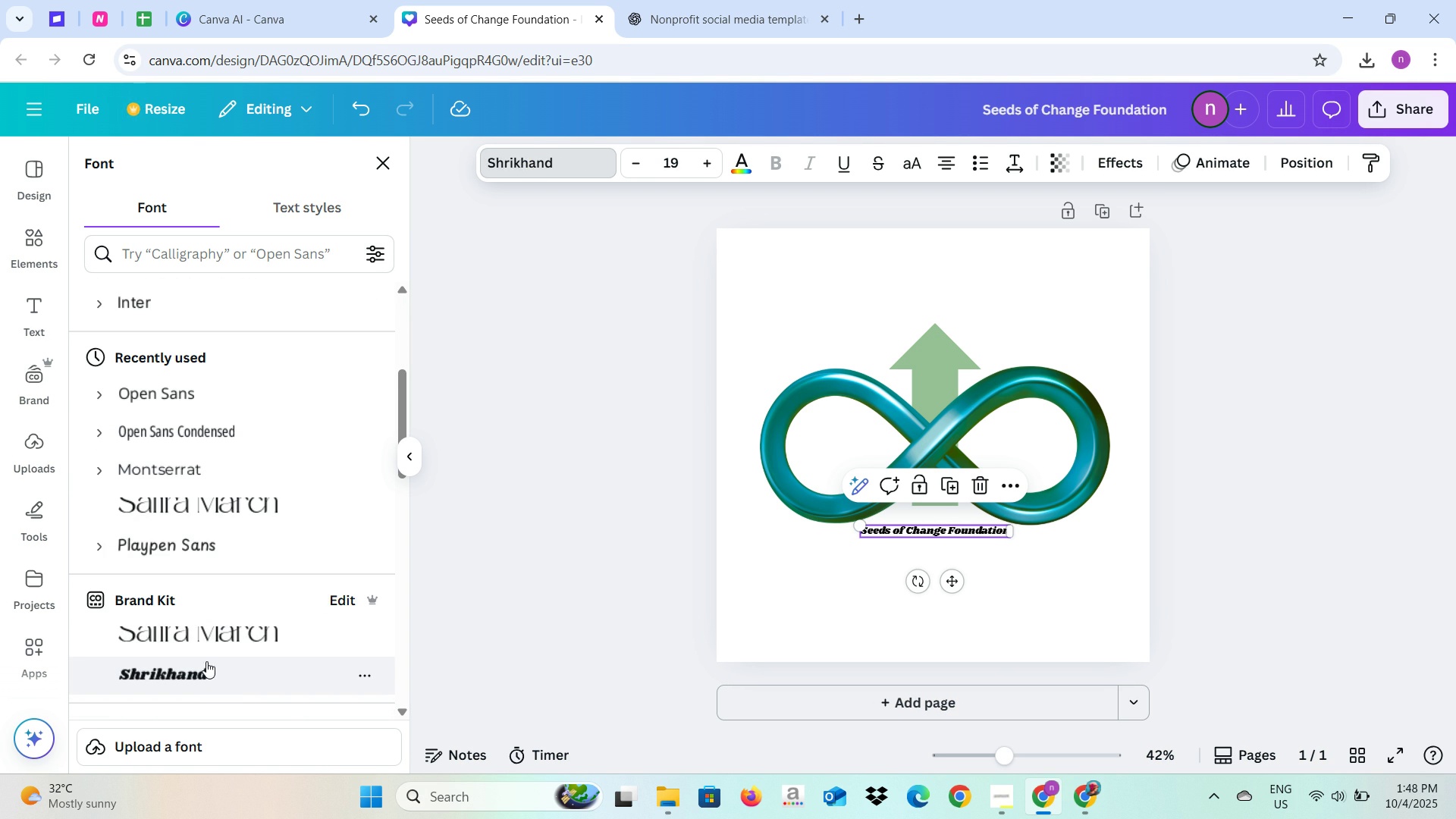 
left_click([200, 637])
 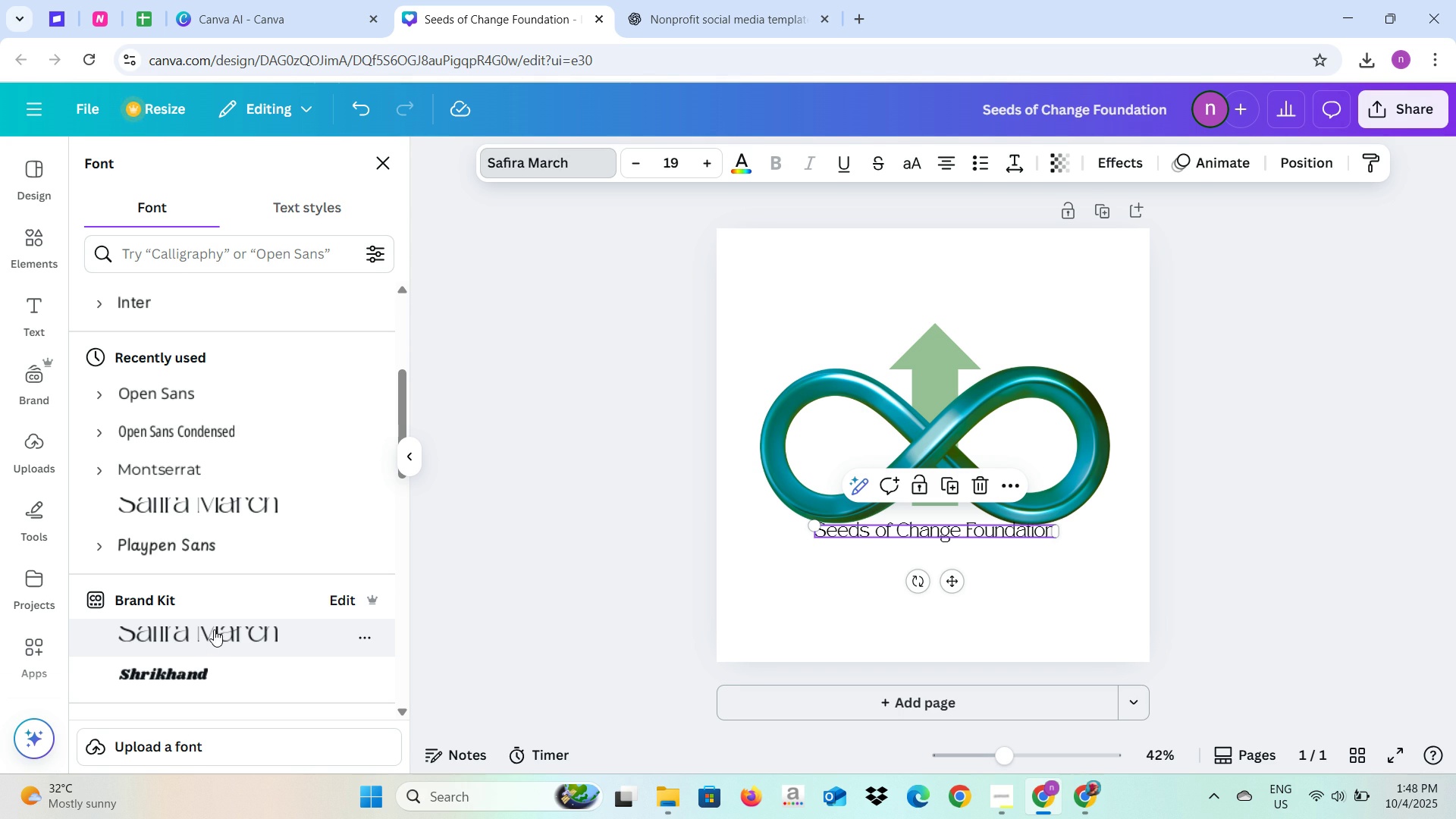 
left_click([219, 391])